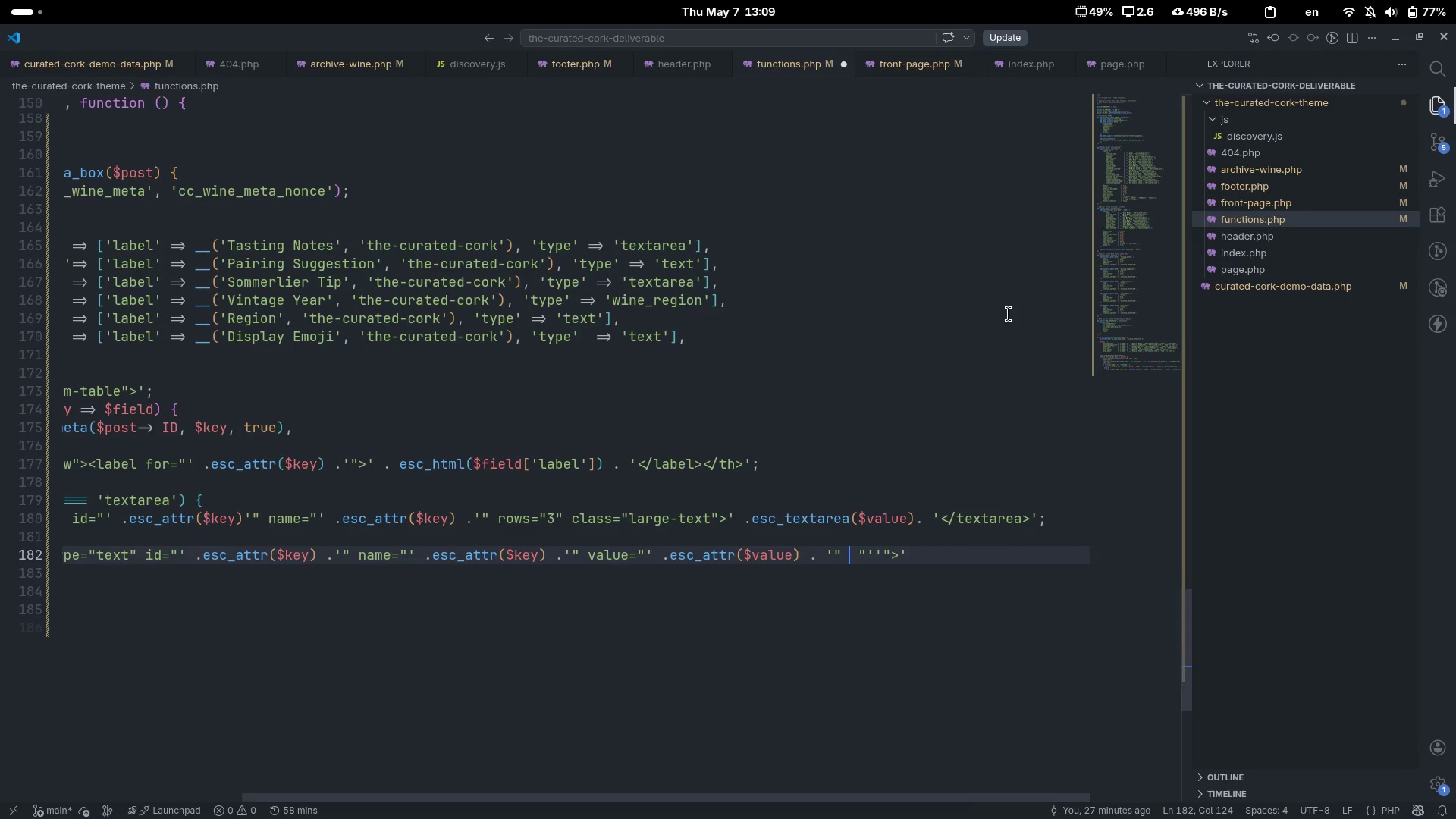 
type( class="")
 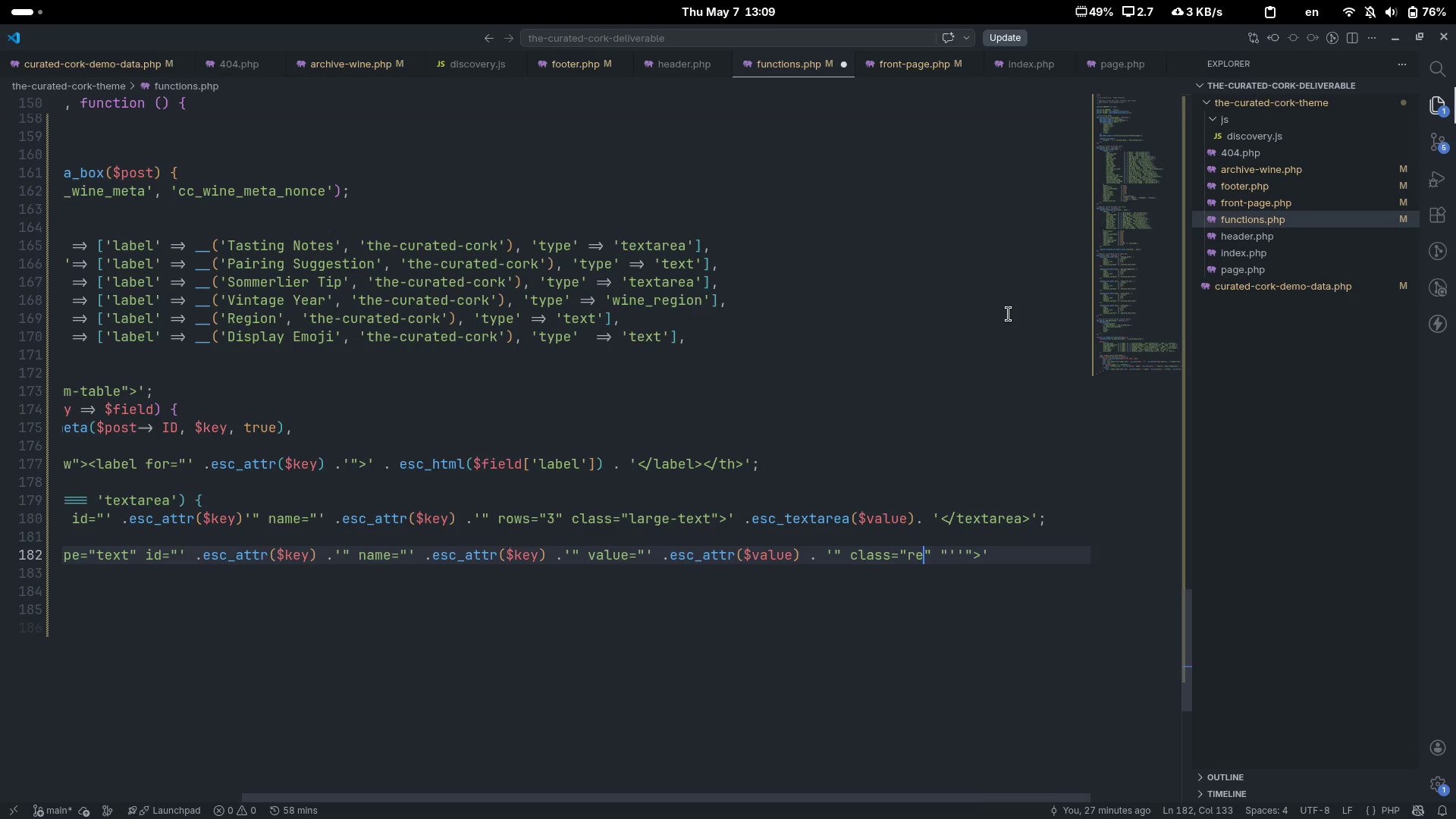 
 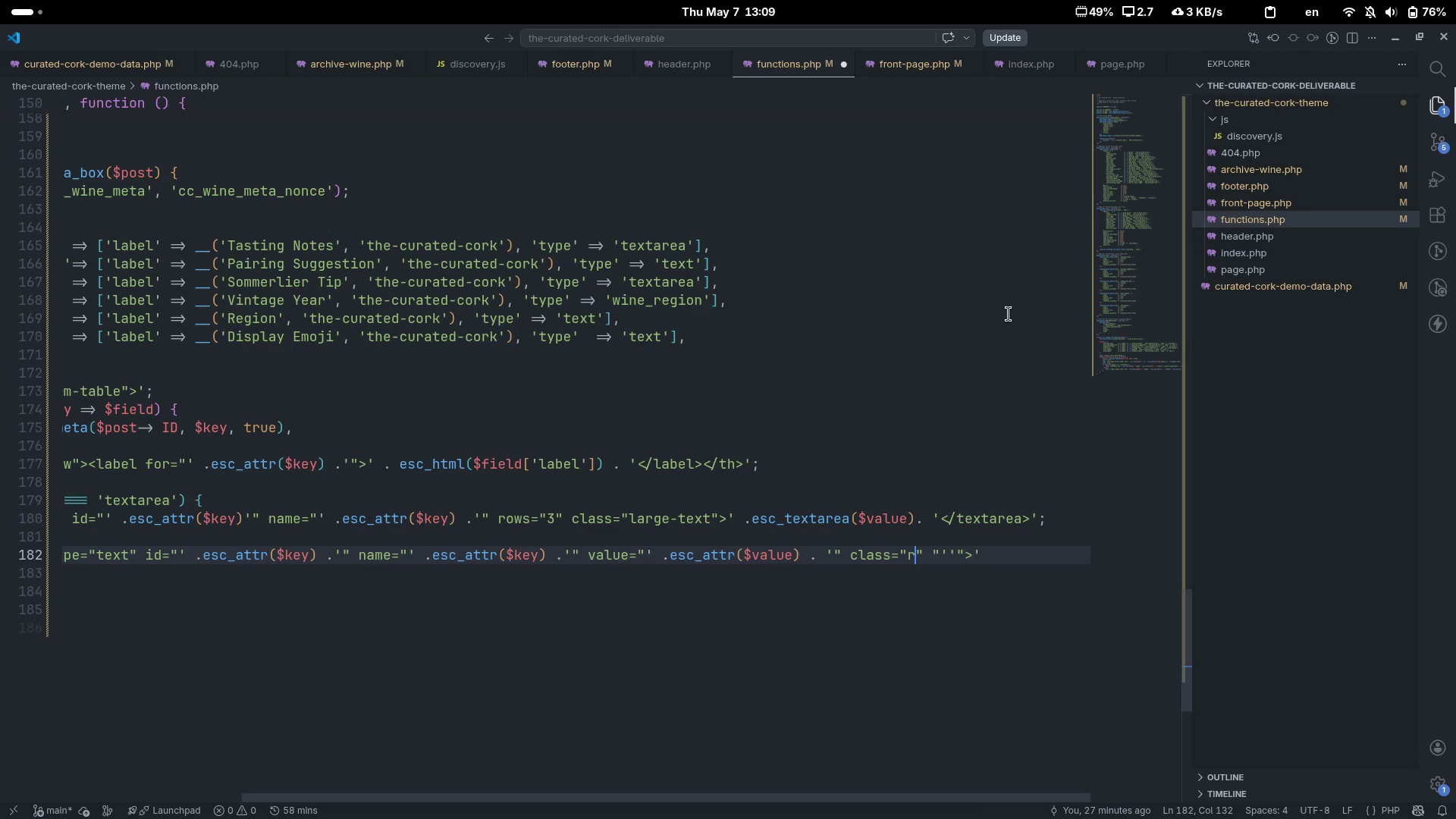 
key(ArrowLeft)
 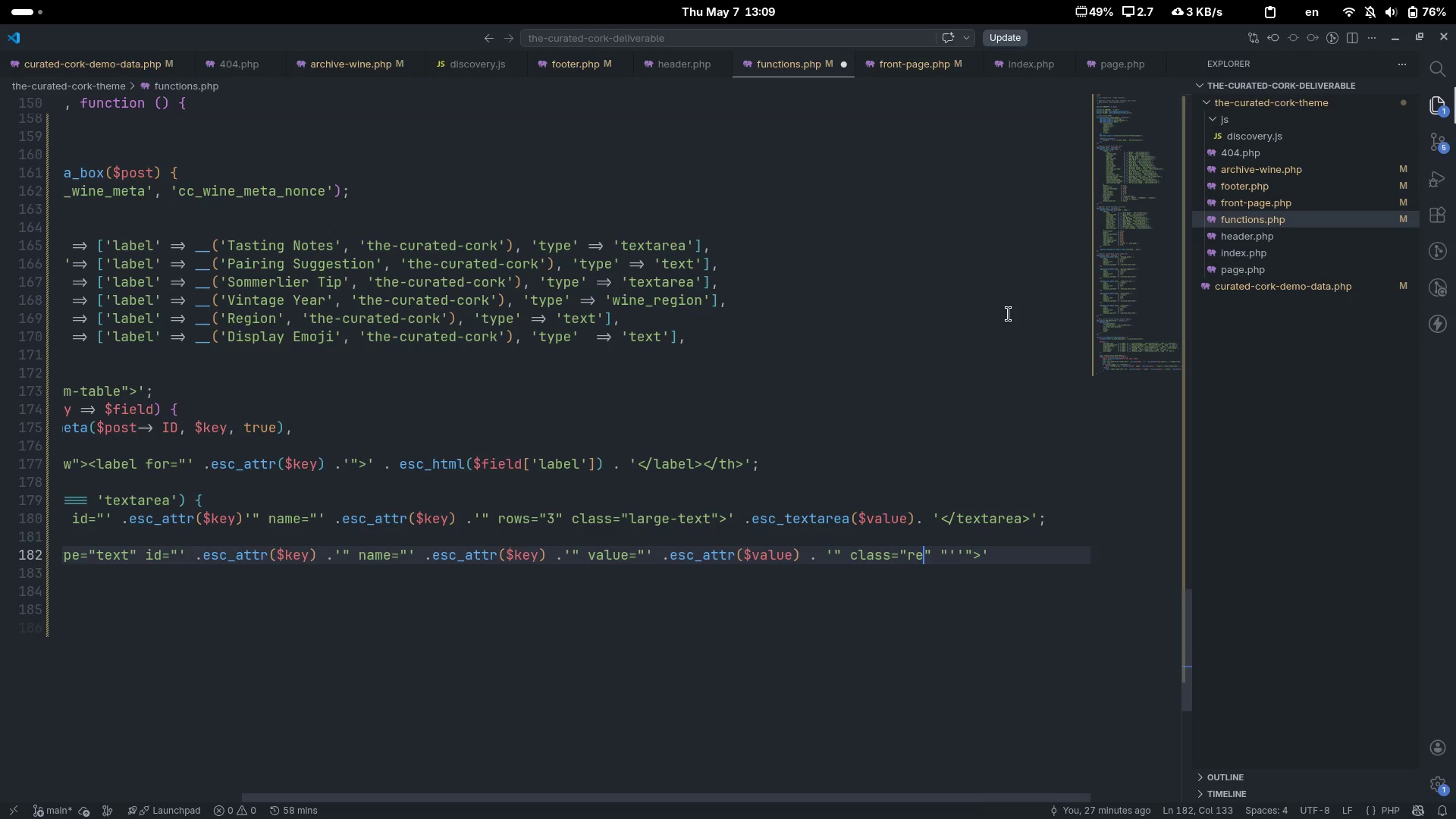 
type(resige)
 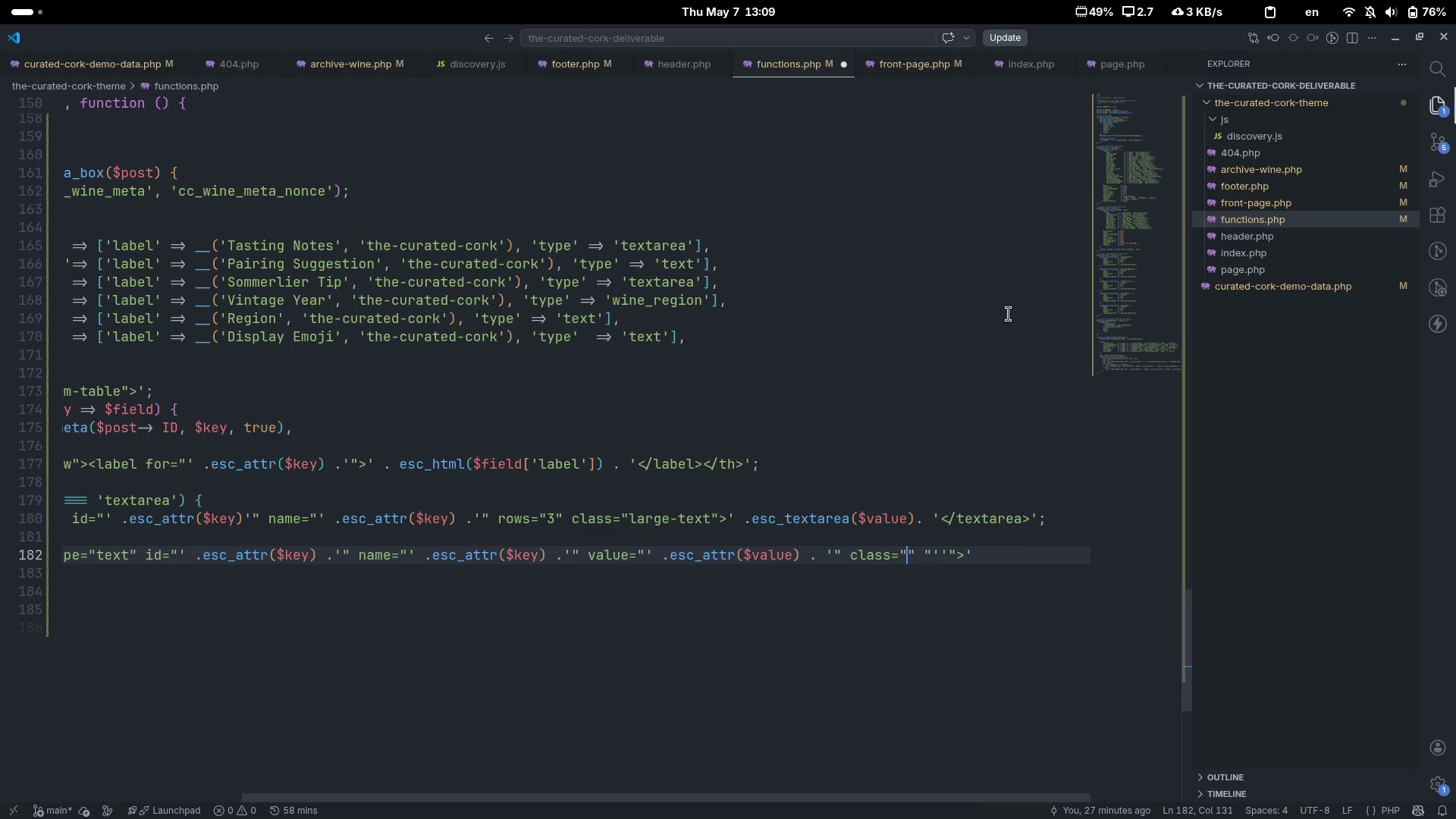 
key(Control+ControlLeft)
 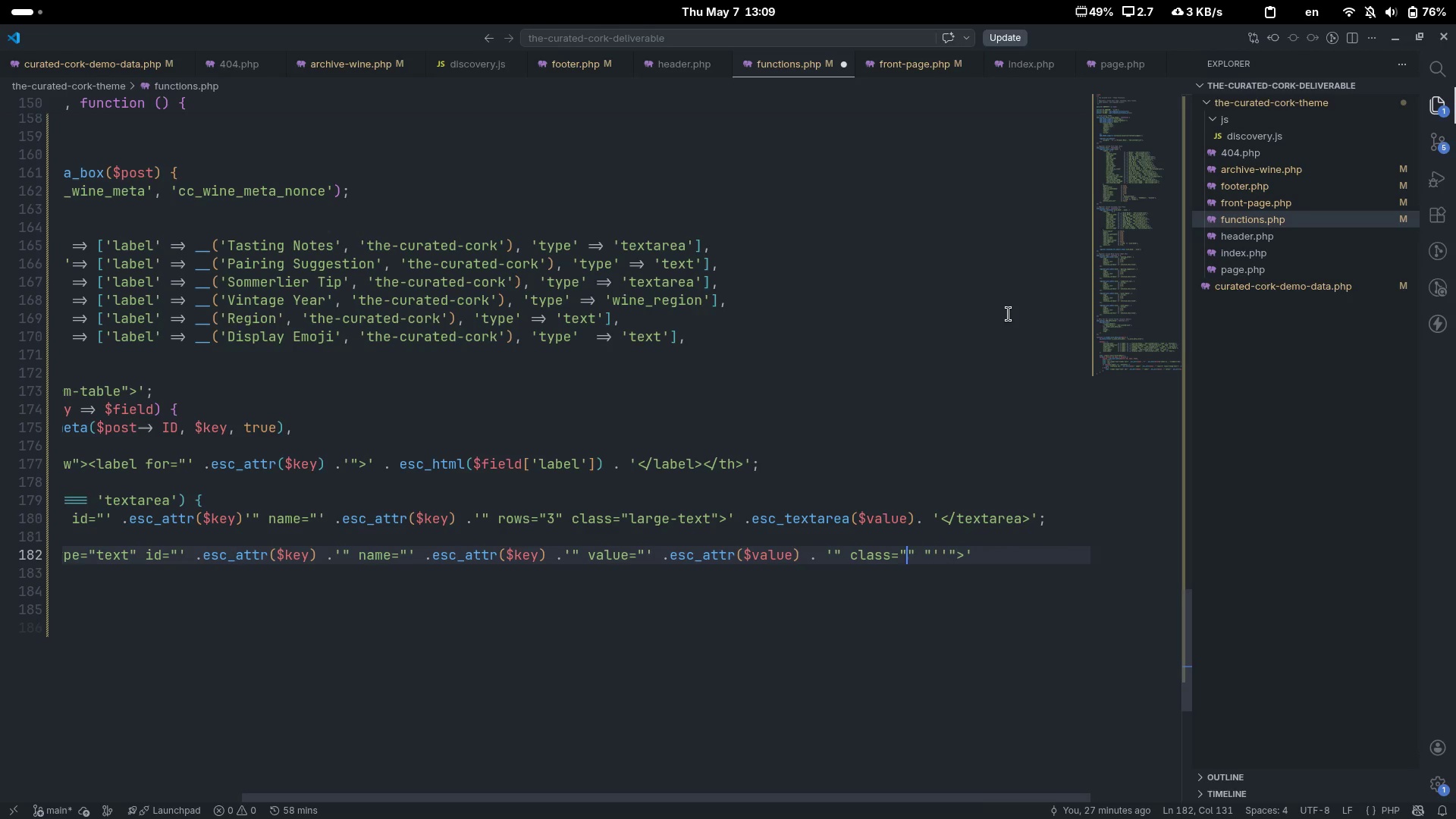 
key(Control+Backspace)
 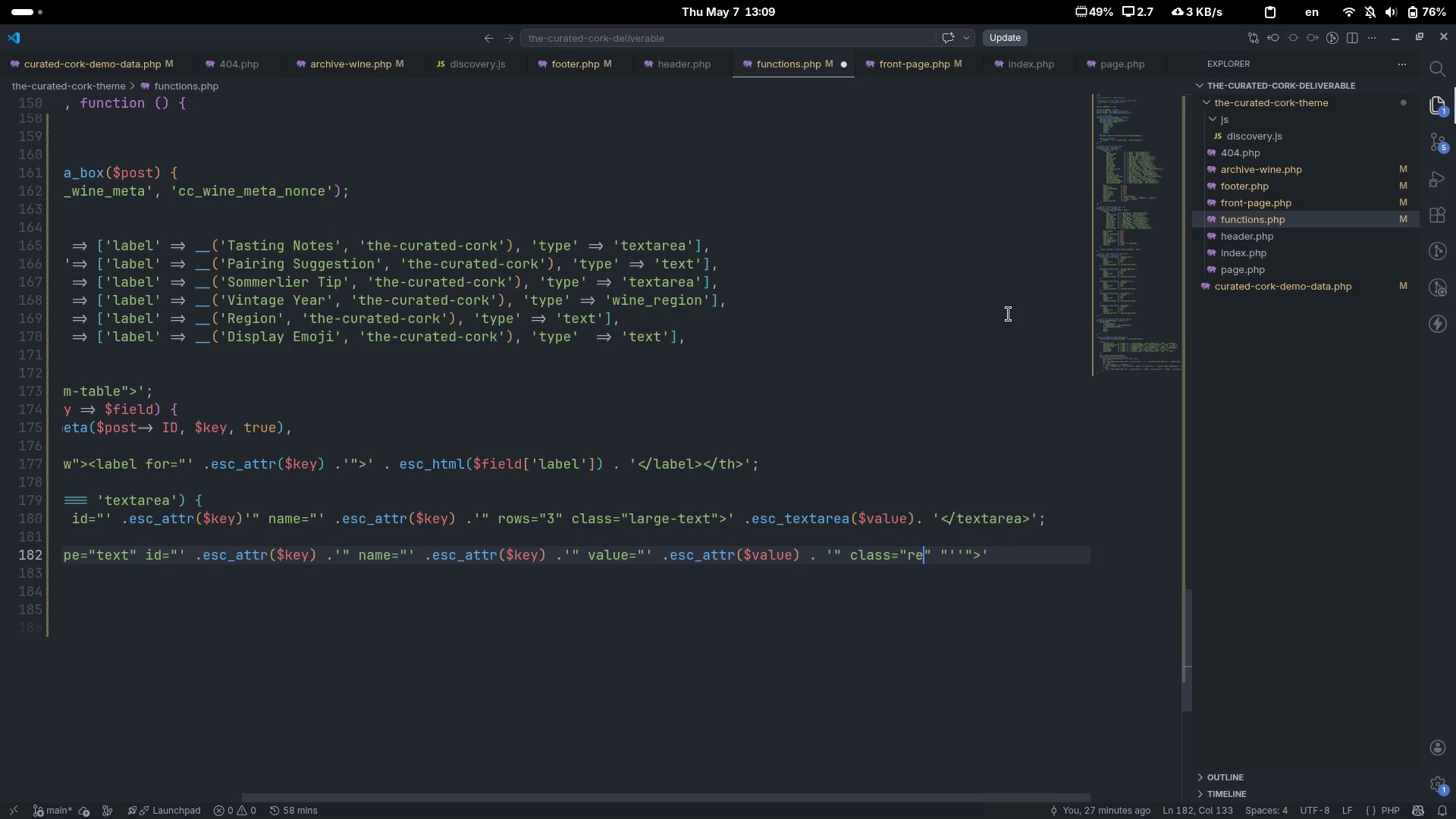 
type(register)
 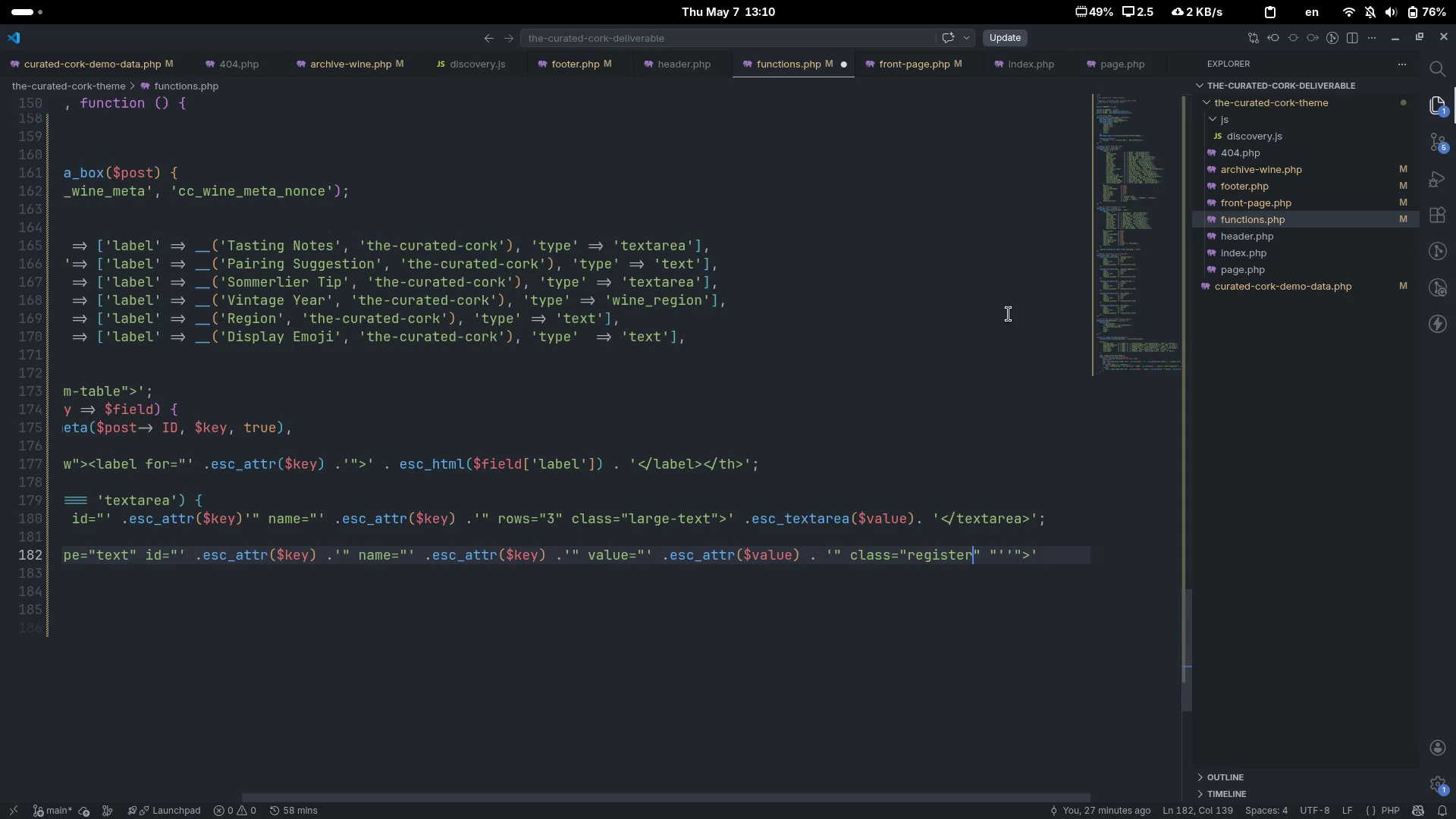 
key(Control+ControlLeft)
 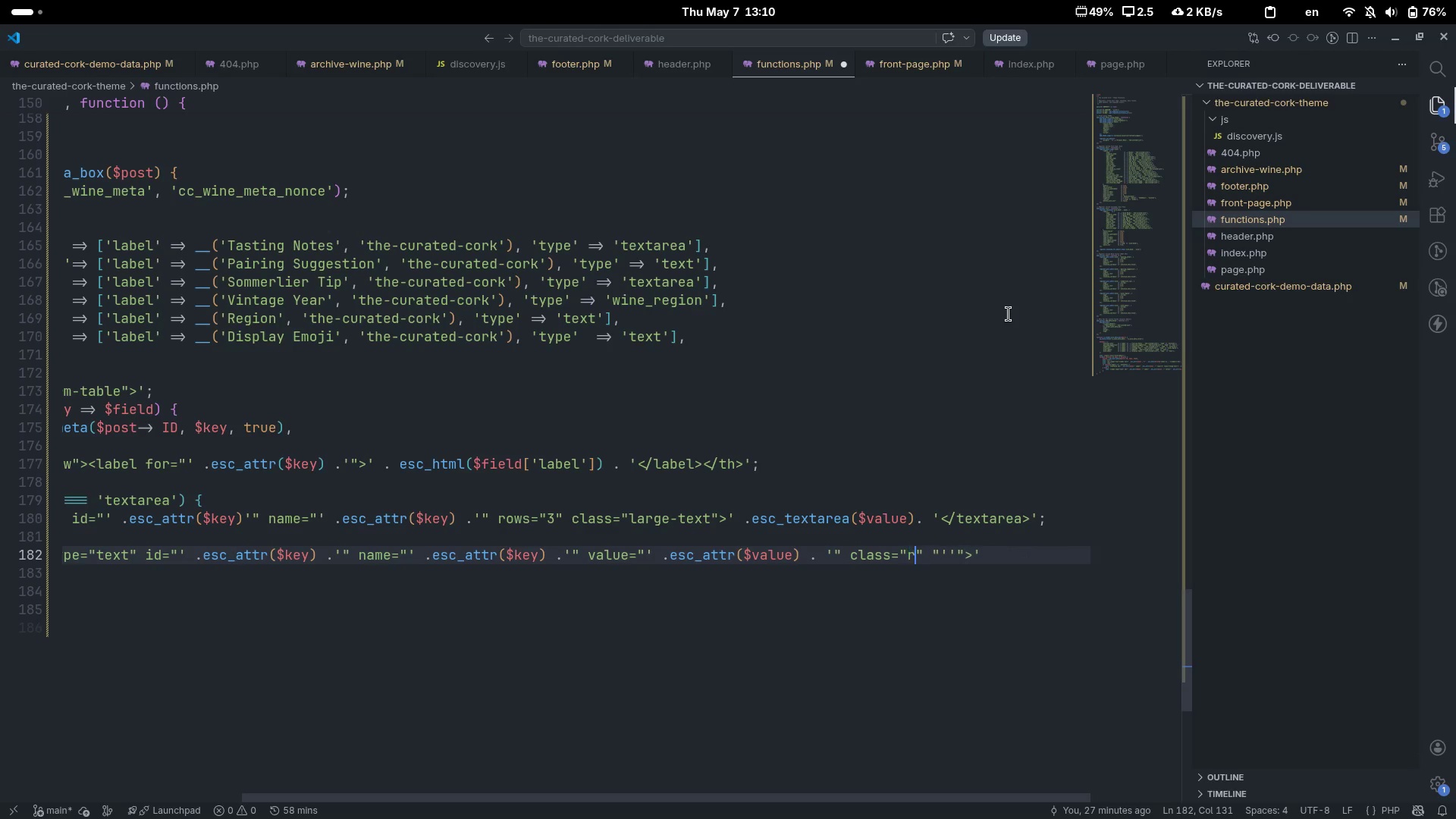 
key(Control+Backspace)
 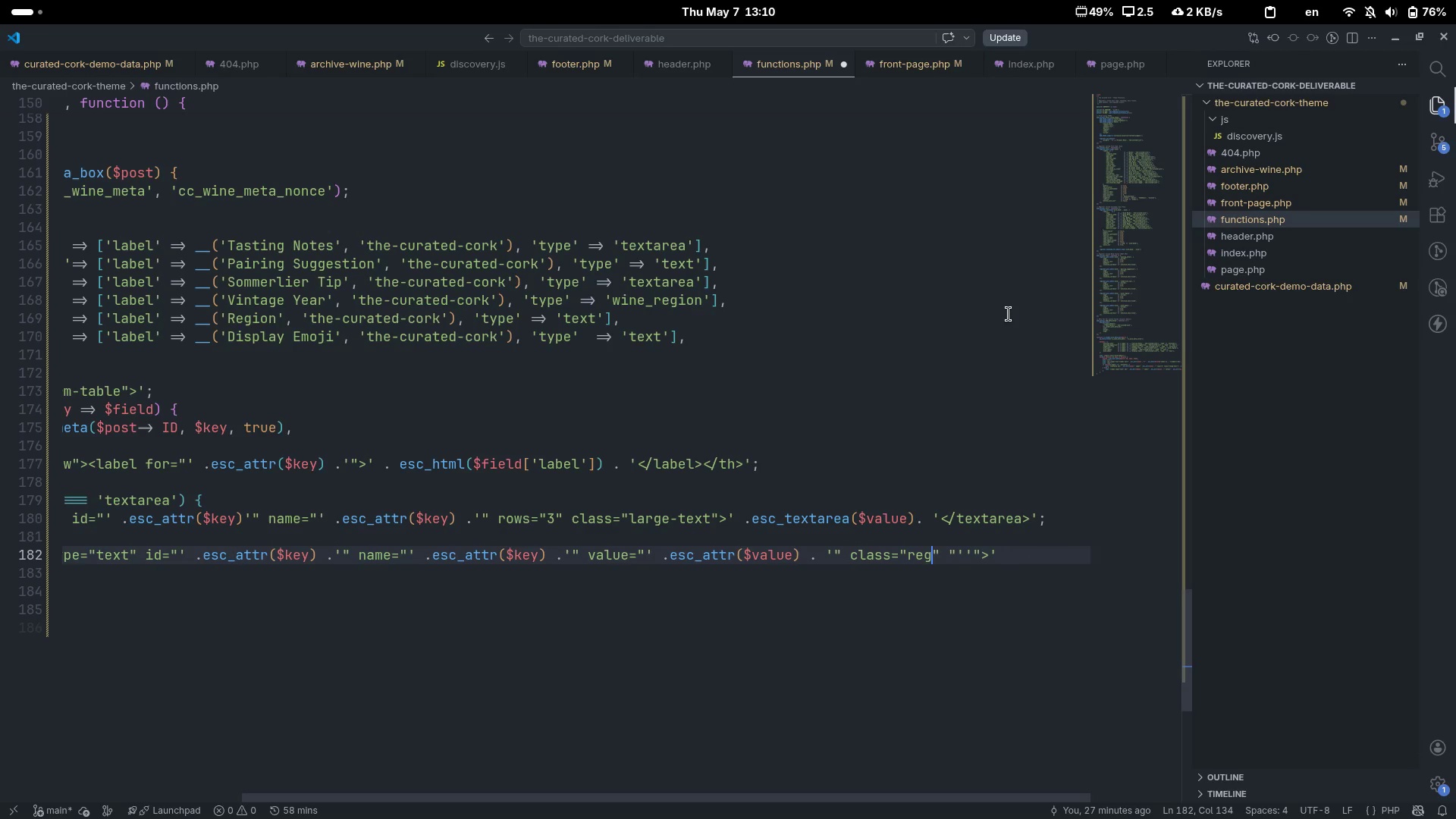 
type(regular-rex)
key(Backspace)
key(Backspace)
type(t)
key(Backspace)
type(e)
key(Backspace)
key(Backspace)
type(text)
 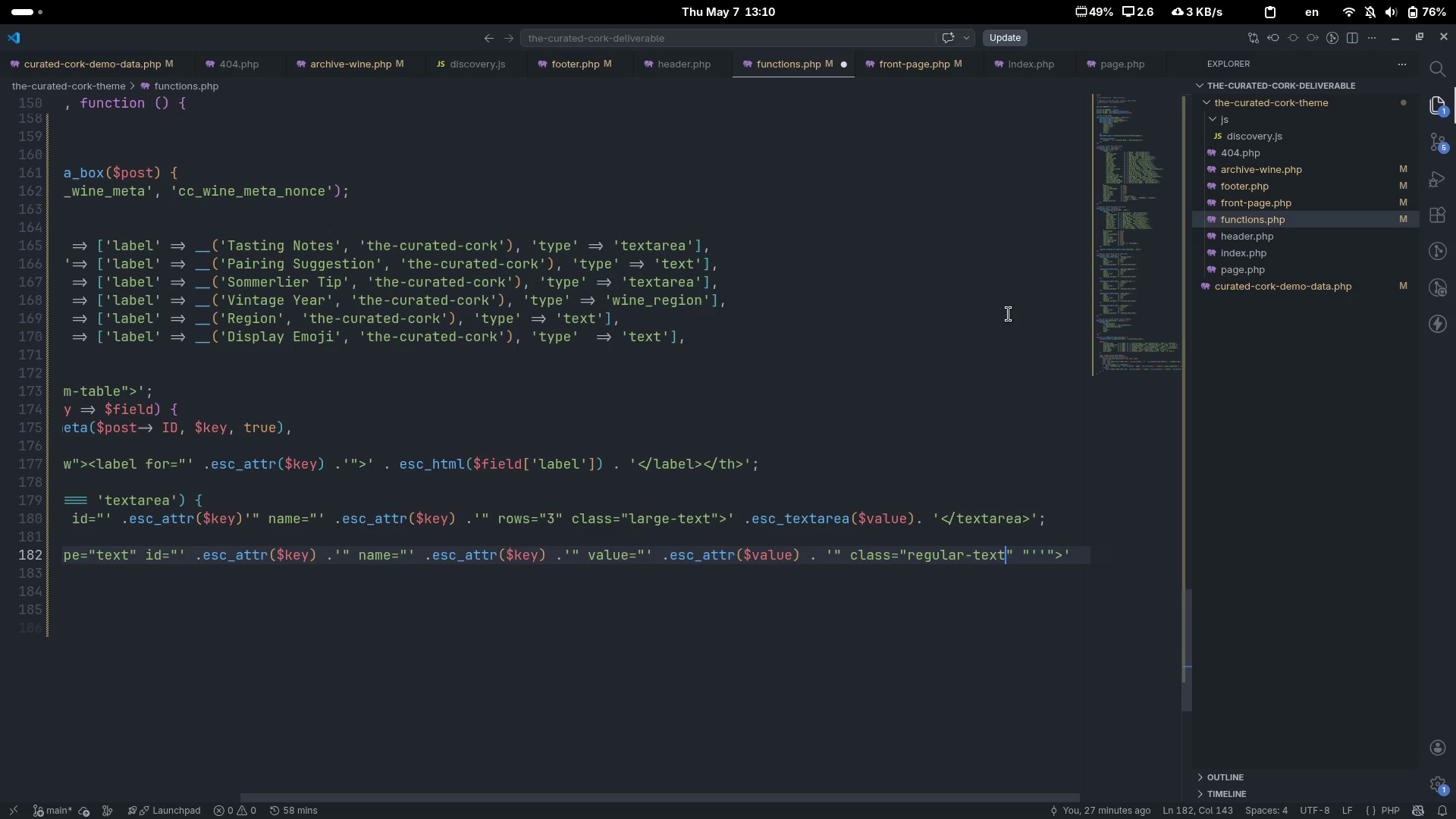 
scroll: coordinate [1009, 314], scroll_direction: down, amount: 3.0
 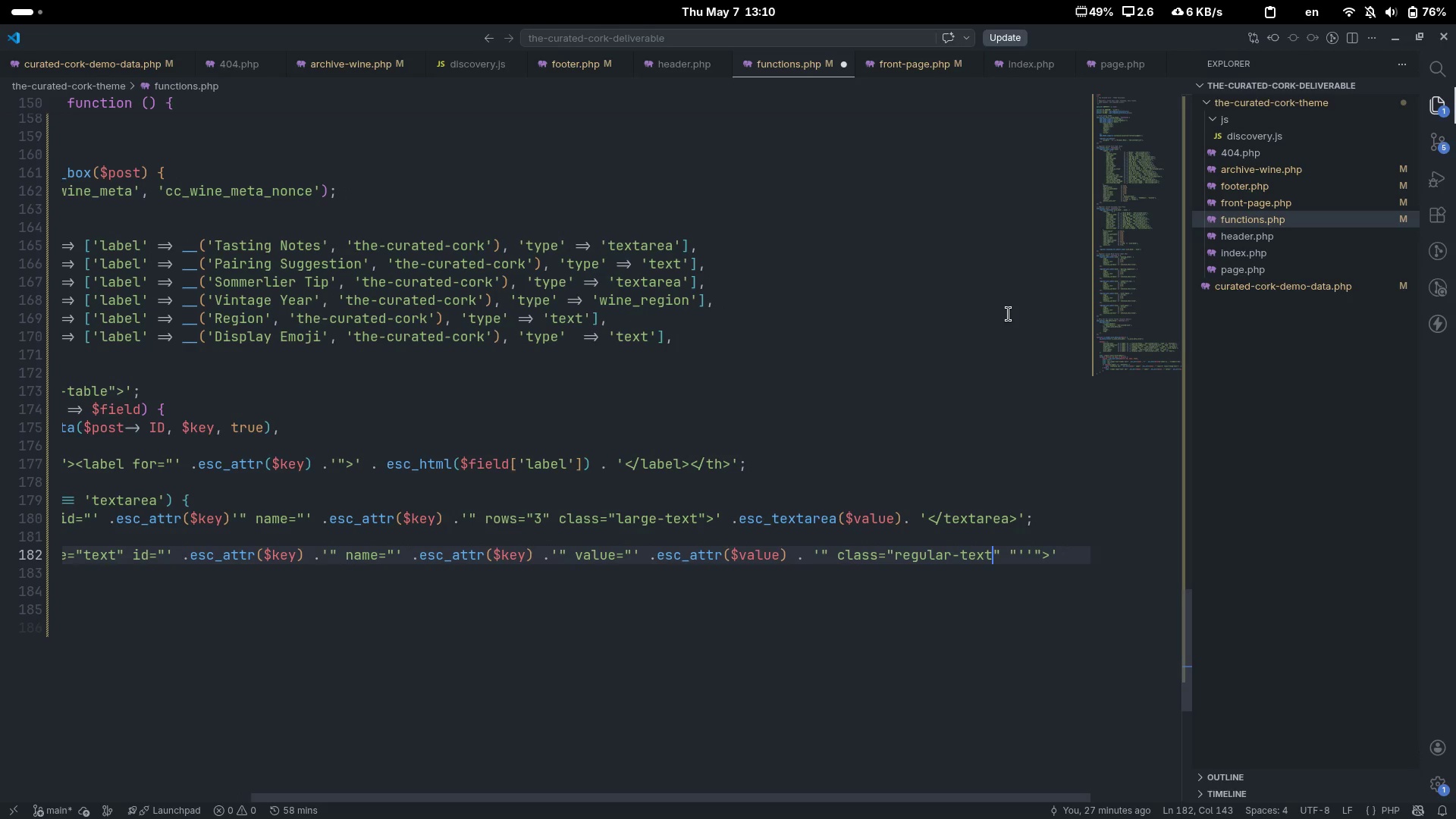 
key(ArrowRight)
 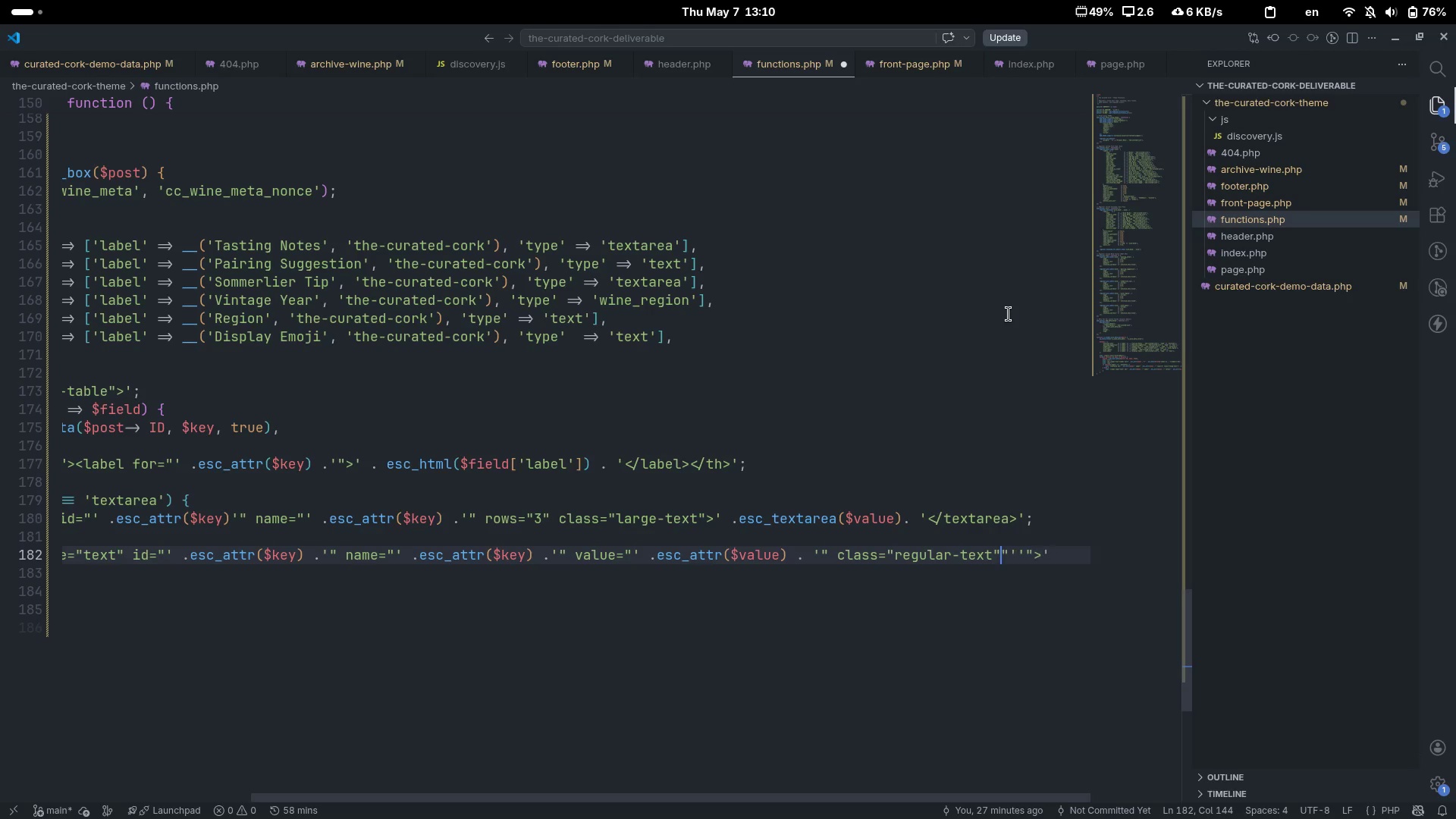 
key(Delete)
 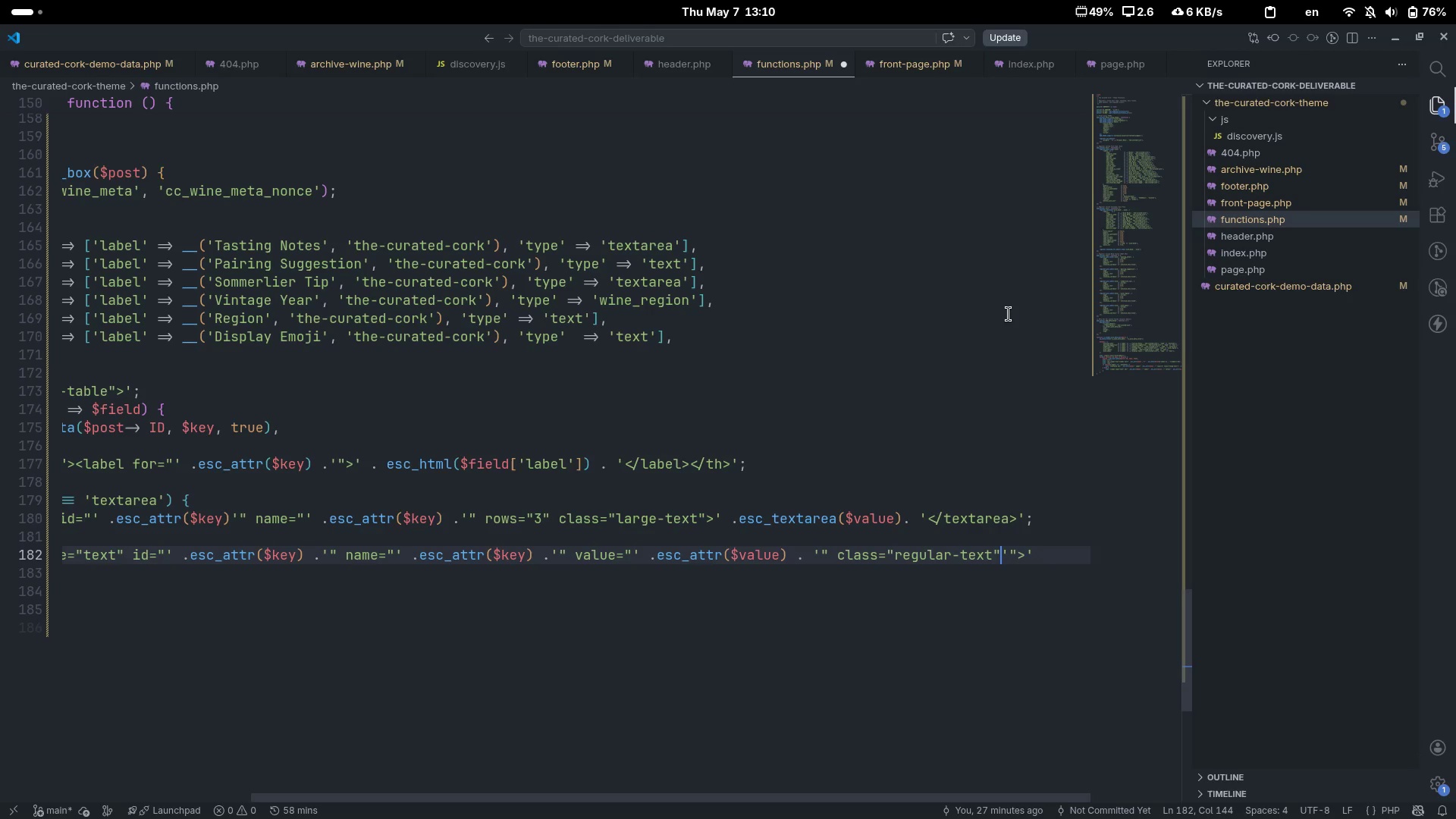 
key(Delete)
 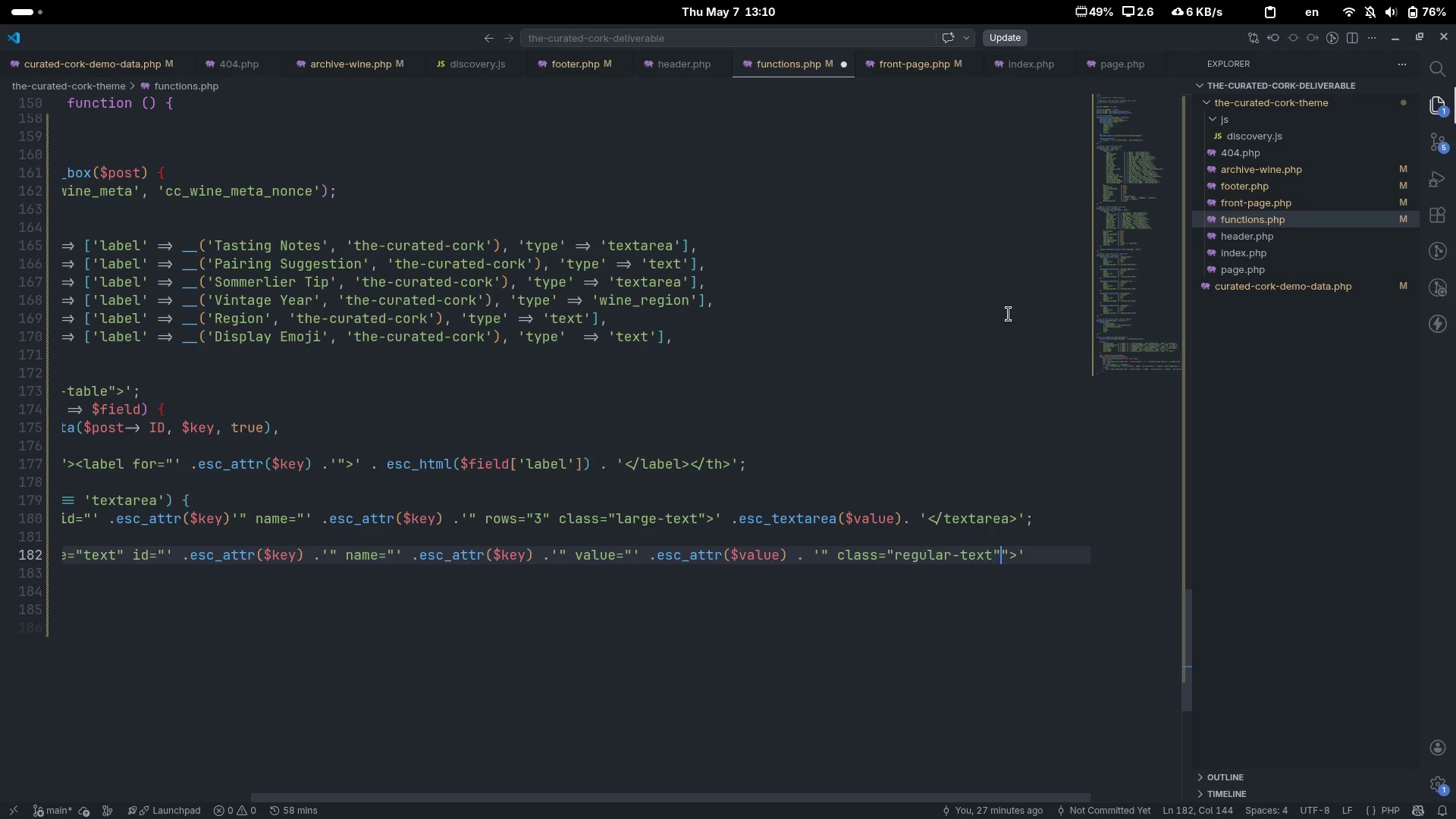 
key(Delete)
 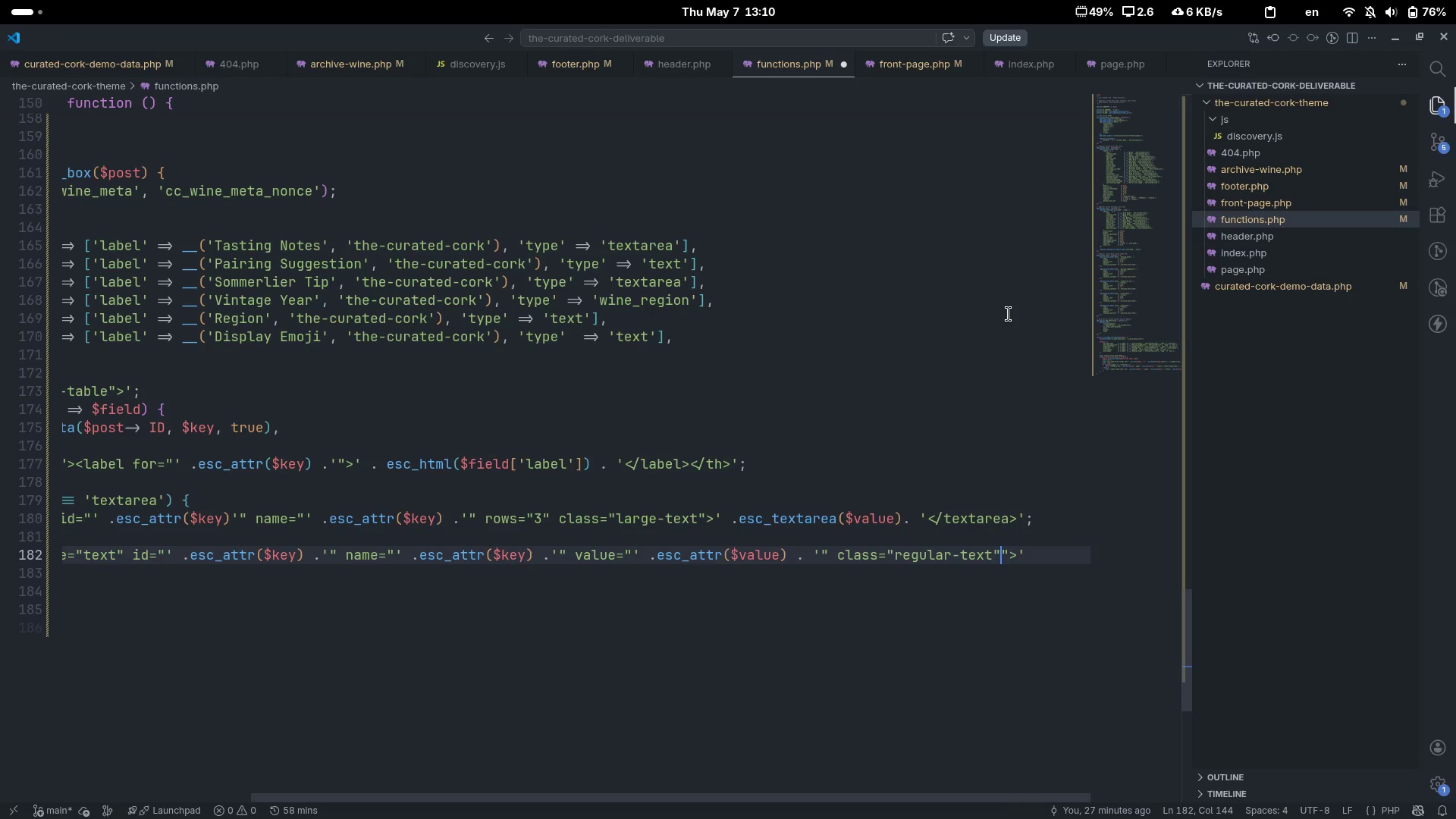 
key(Delete)
 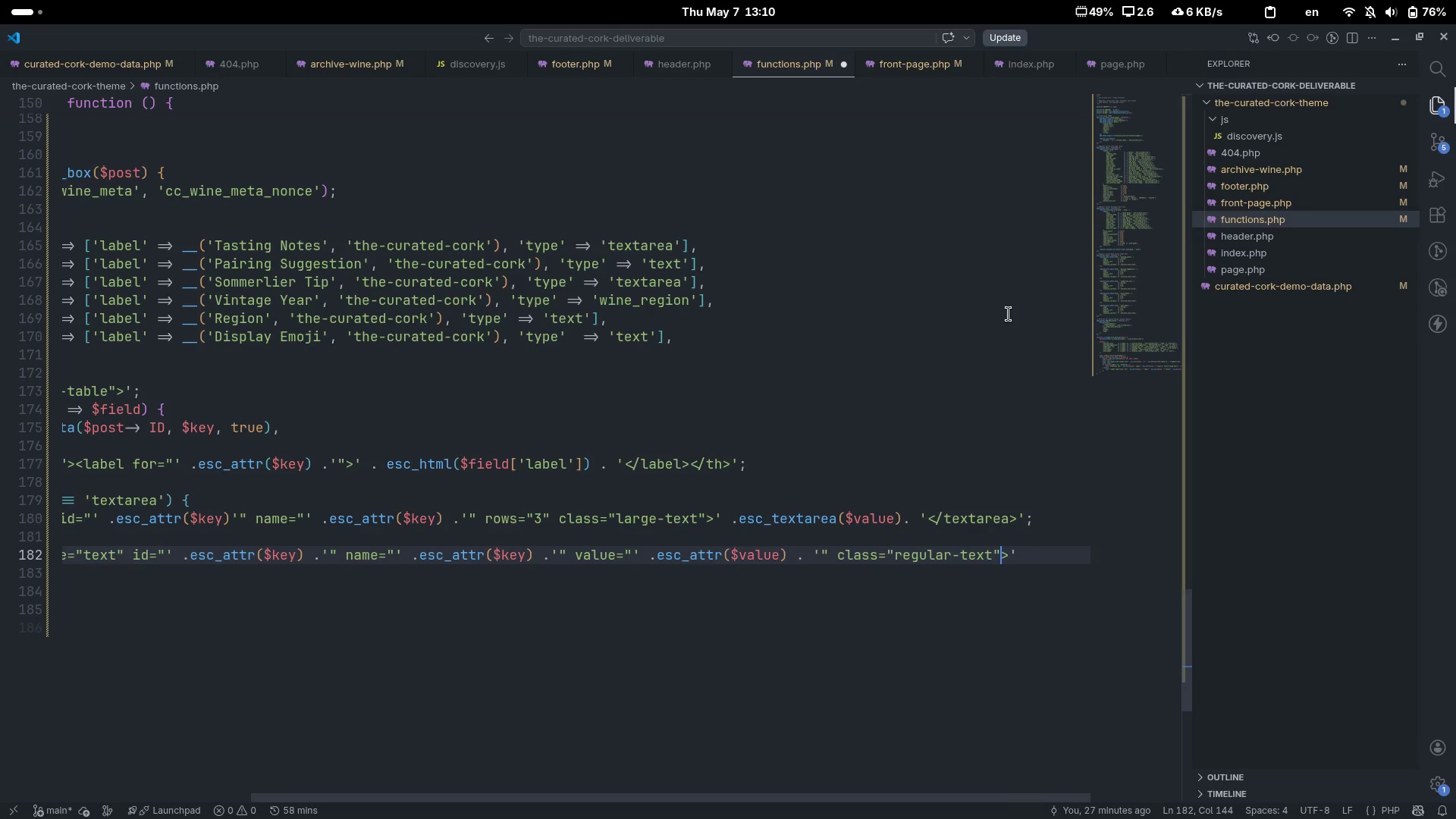 
key(Delete)
 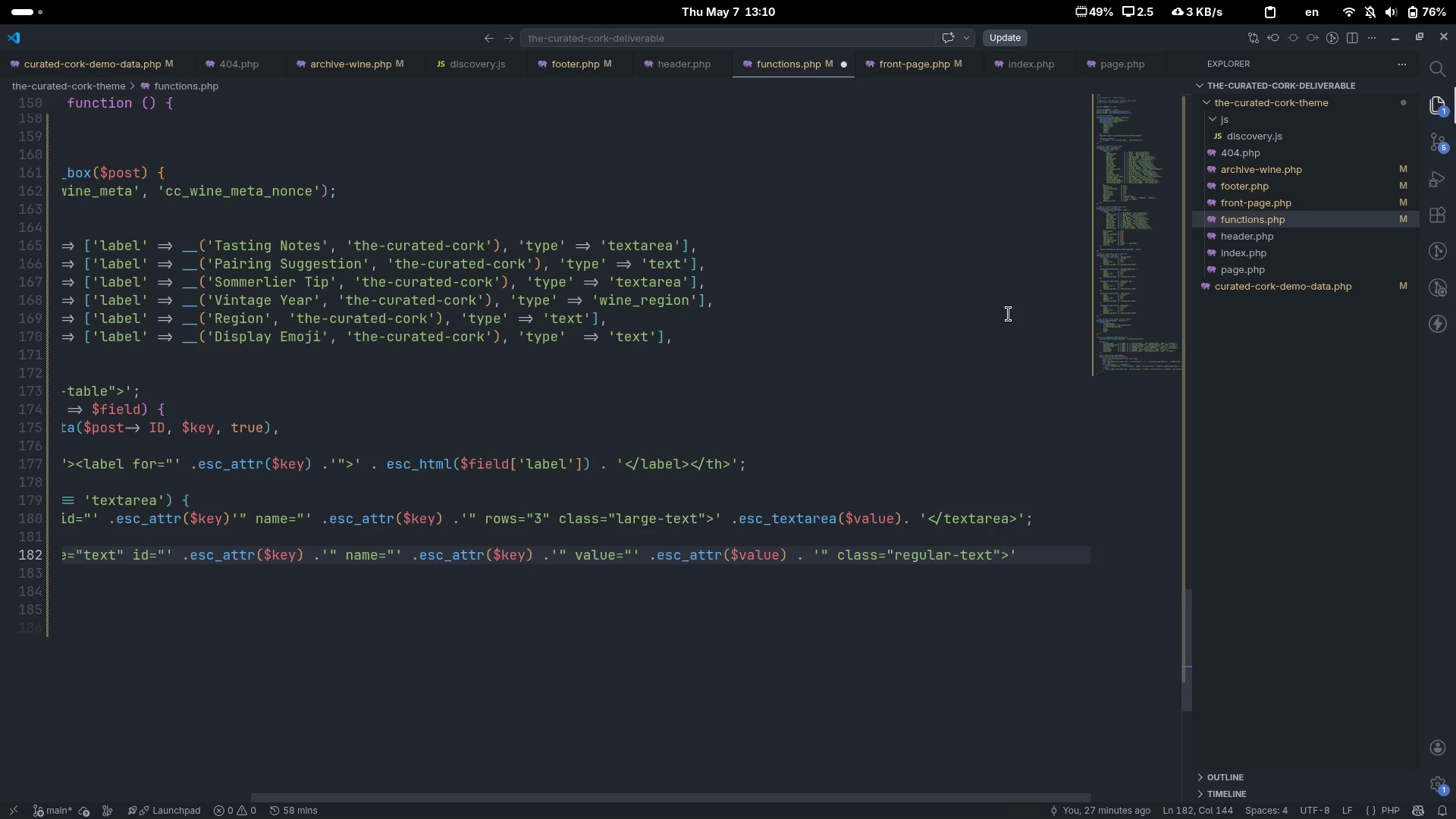 
scroll: coordinate [1009, 314], scroll_direction: down, amount: 2.0
 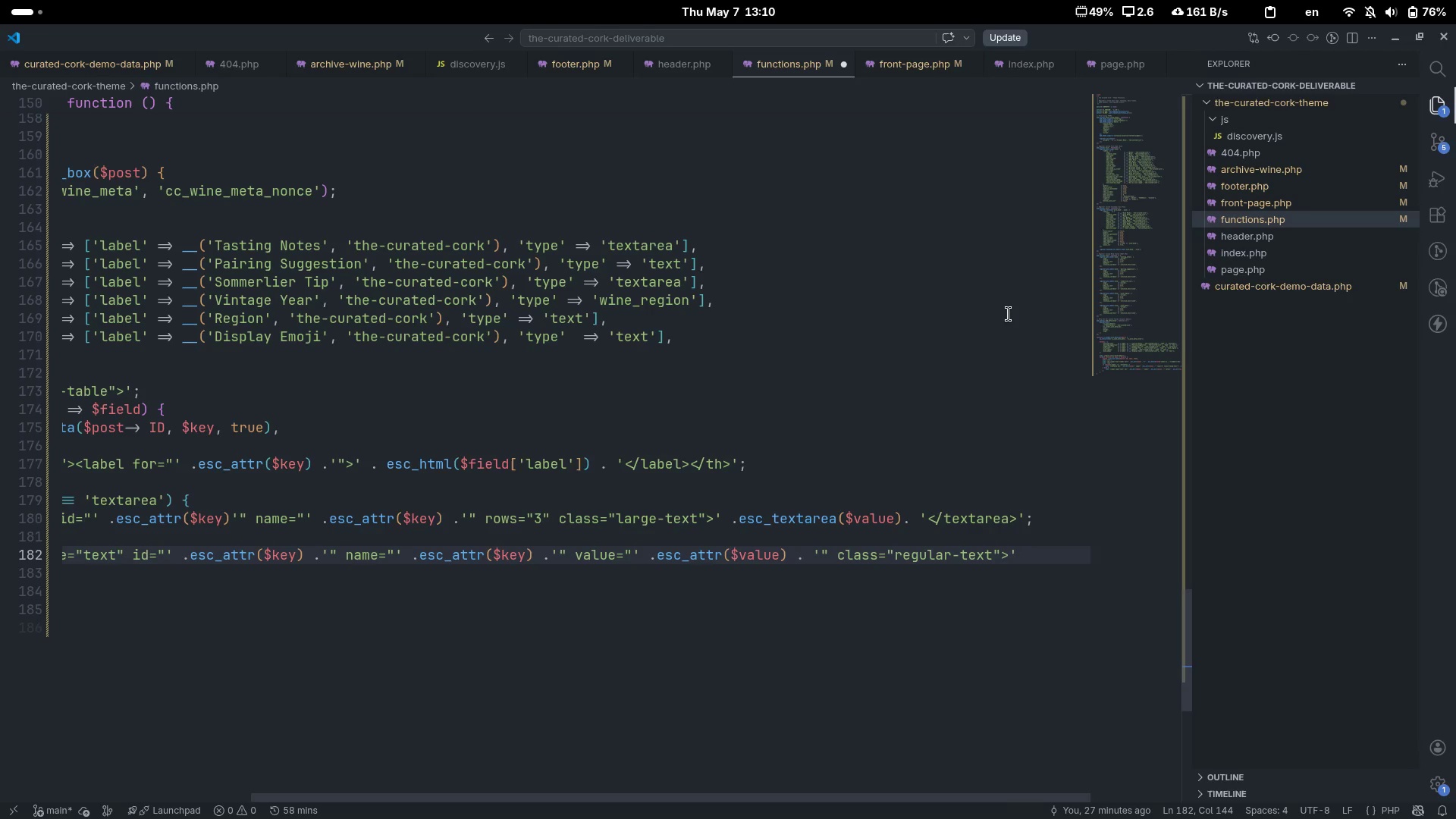 
key(Space)
 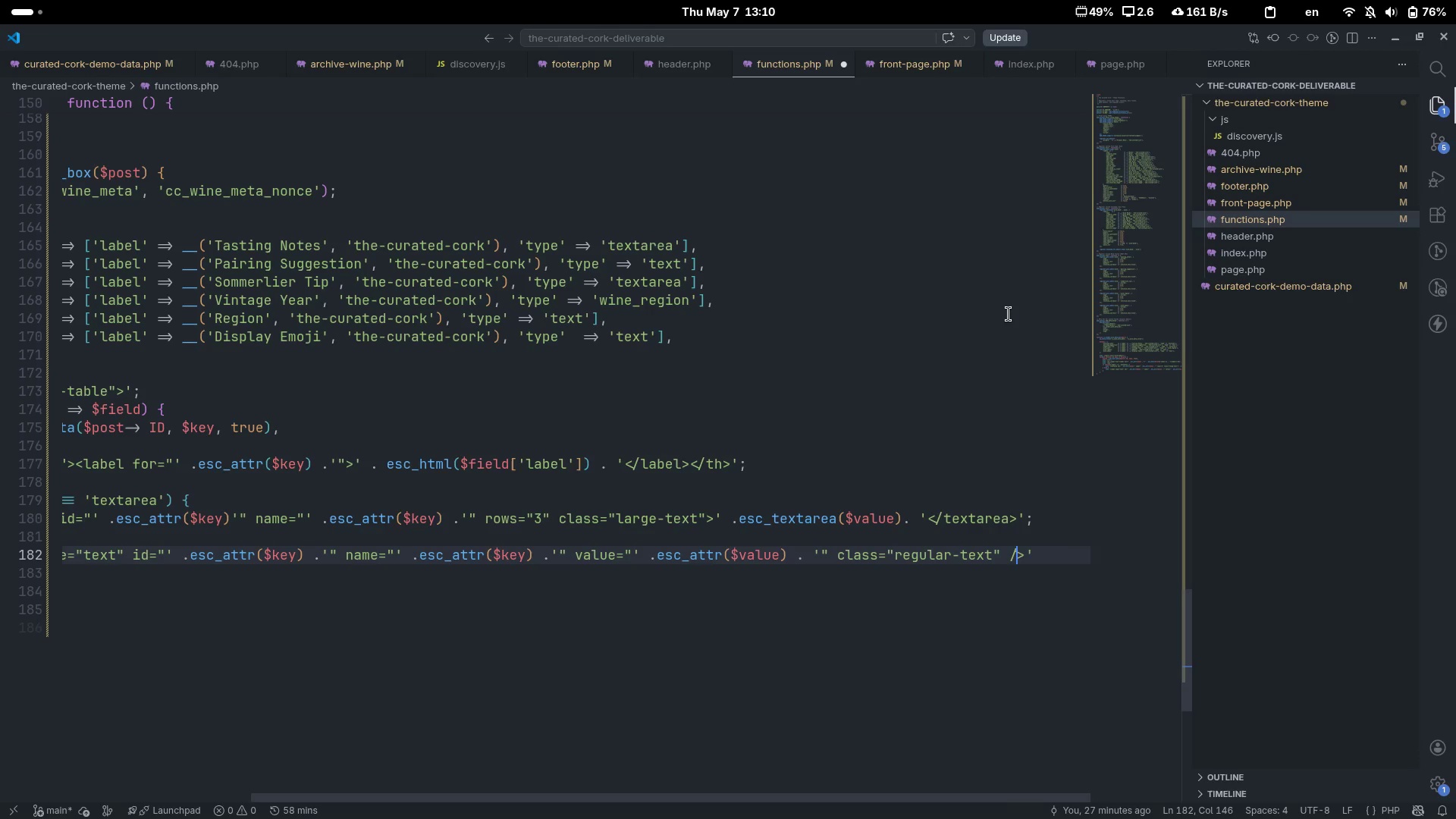 
key(Slash)
 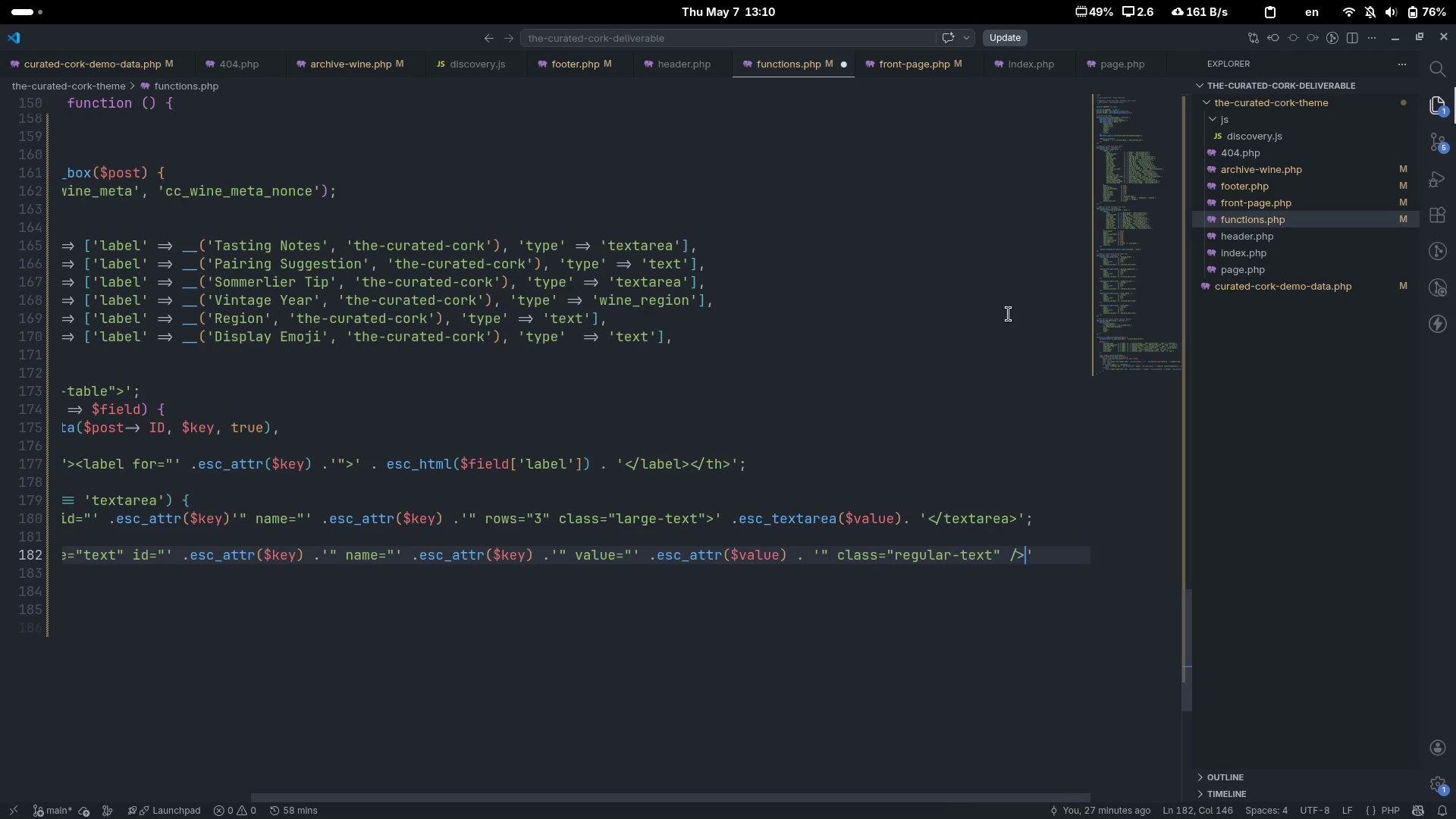 
key(ArrowRight)
 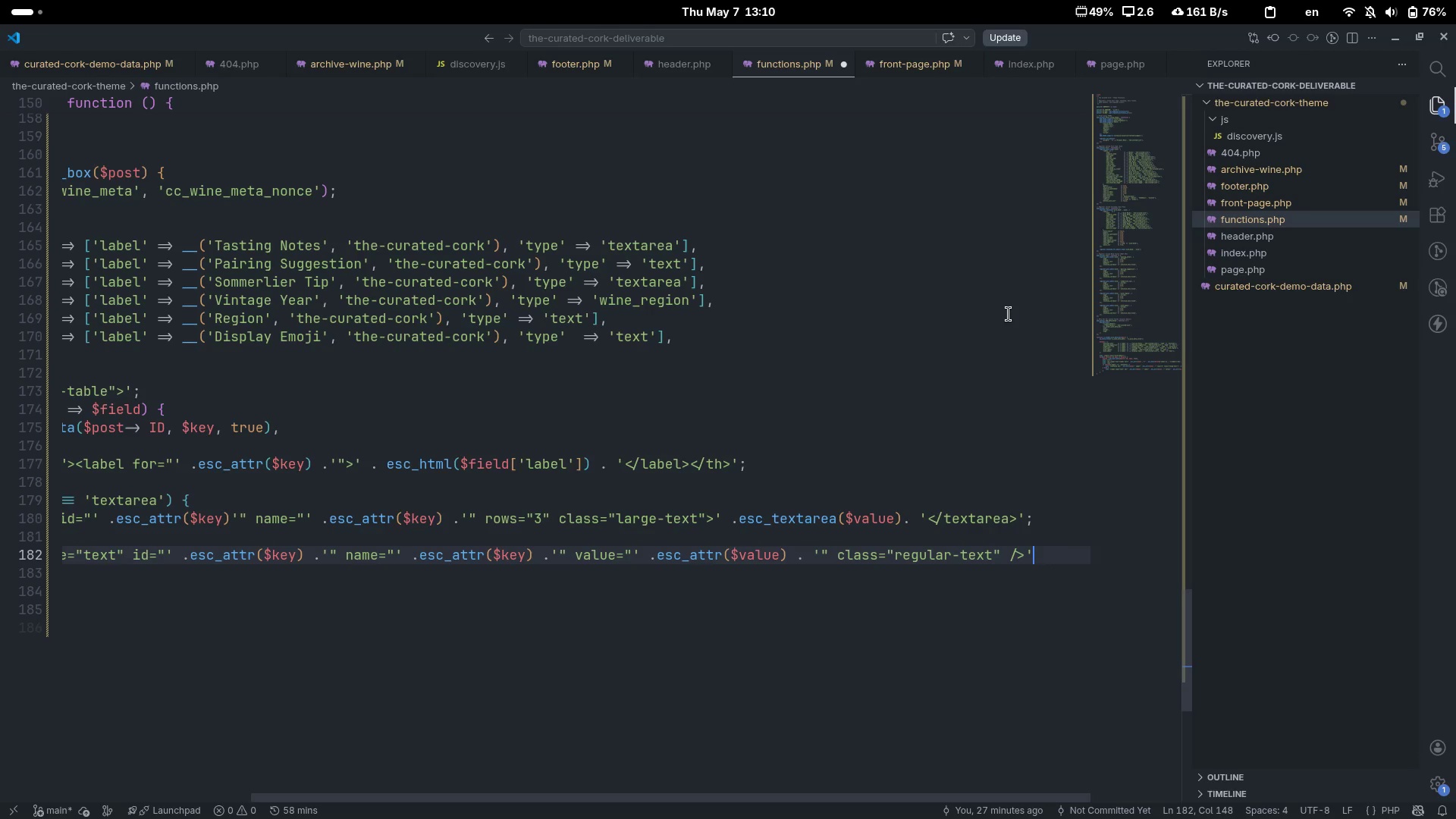 
key(ArrowRight)